 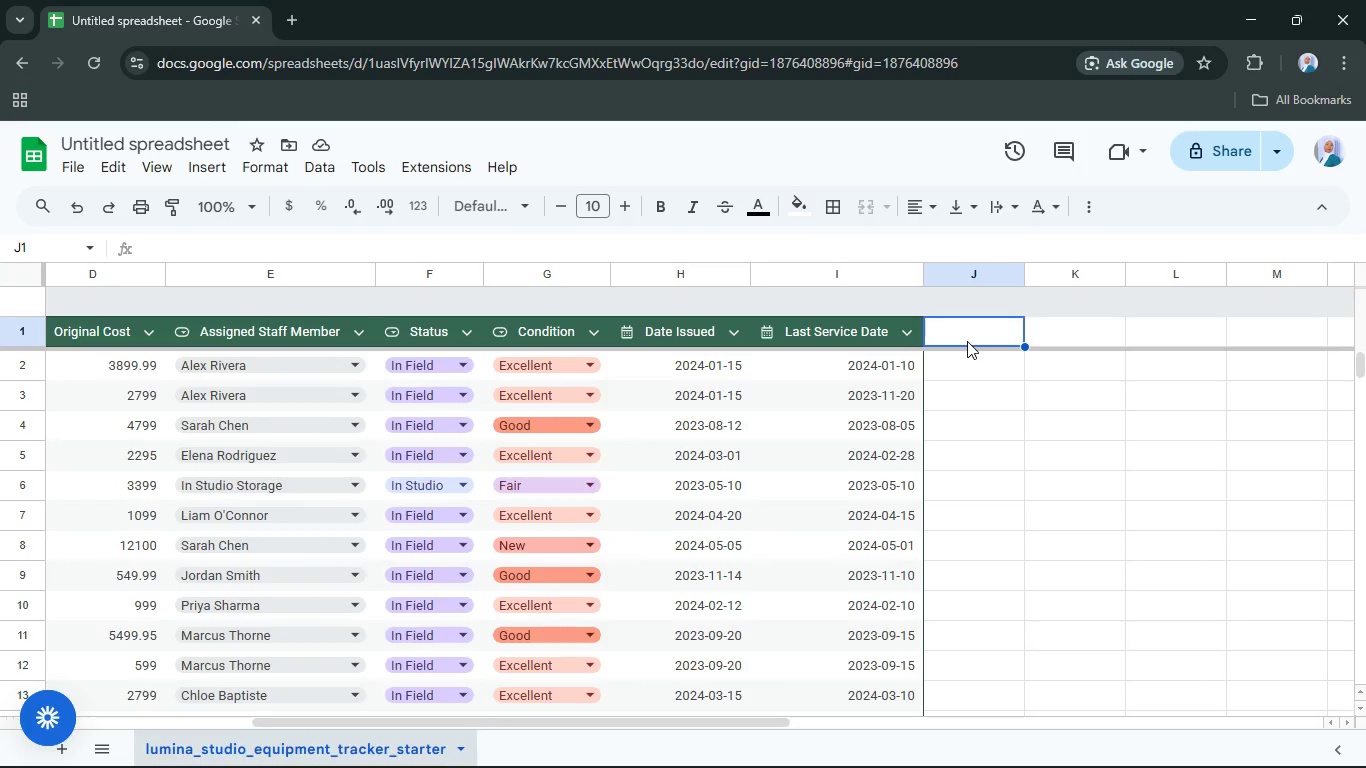 
double_click([967, 340])
 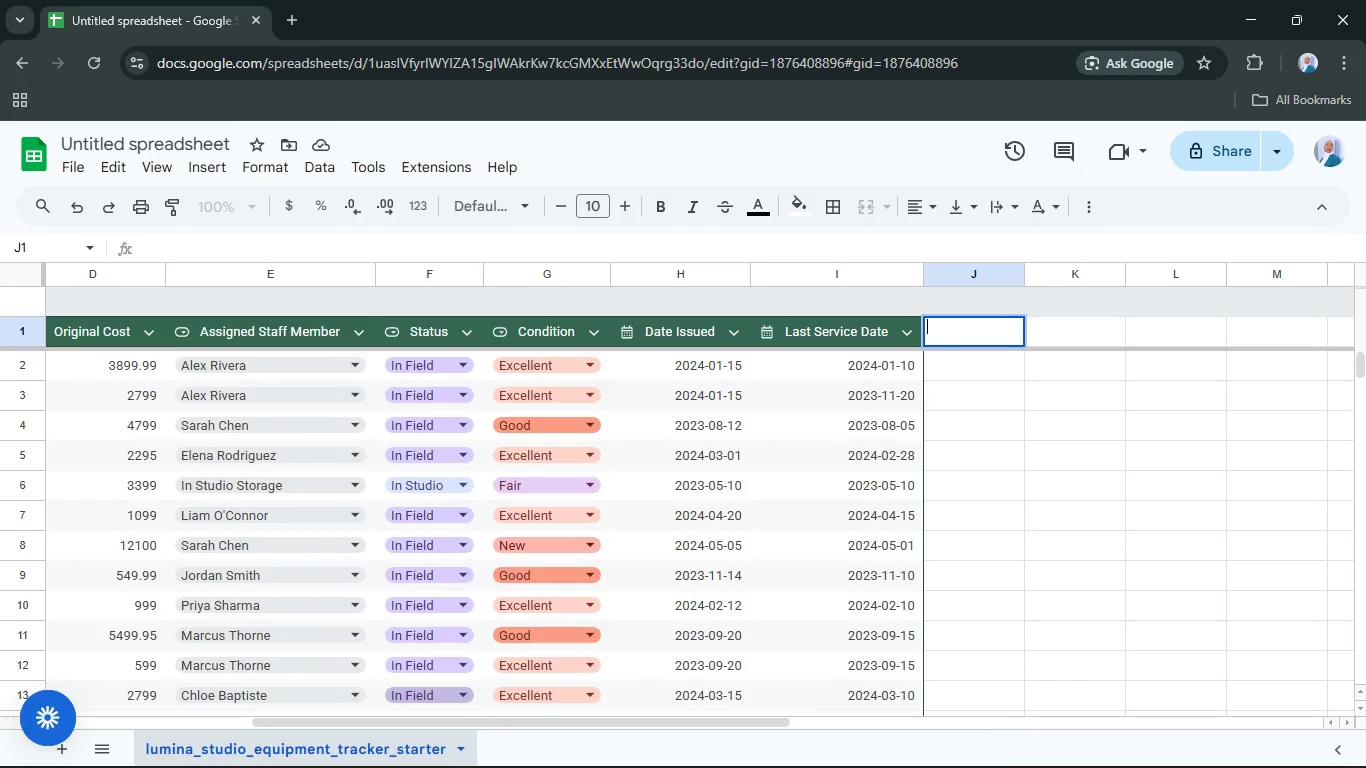 
left_click([851, 746])
 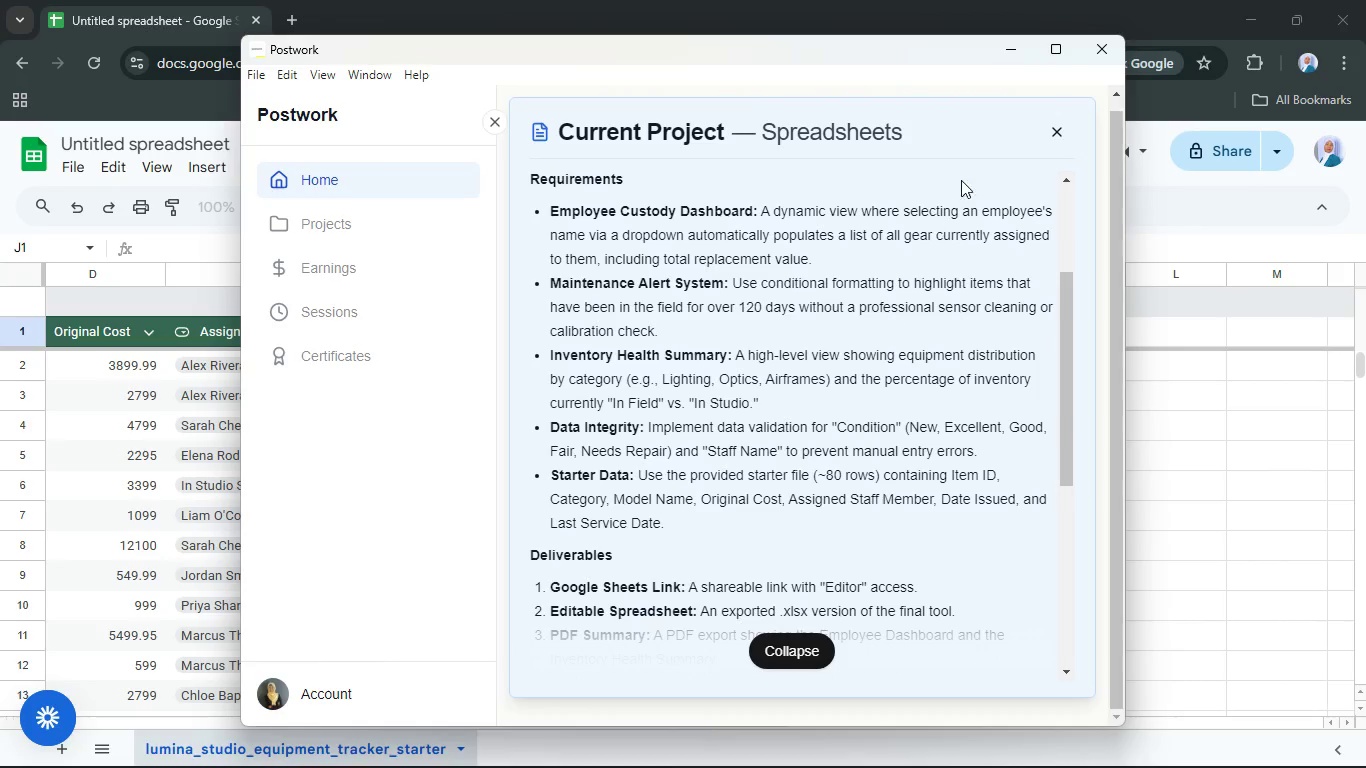 
wait(14.75)
 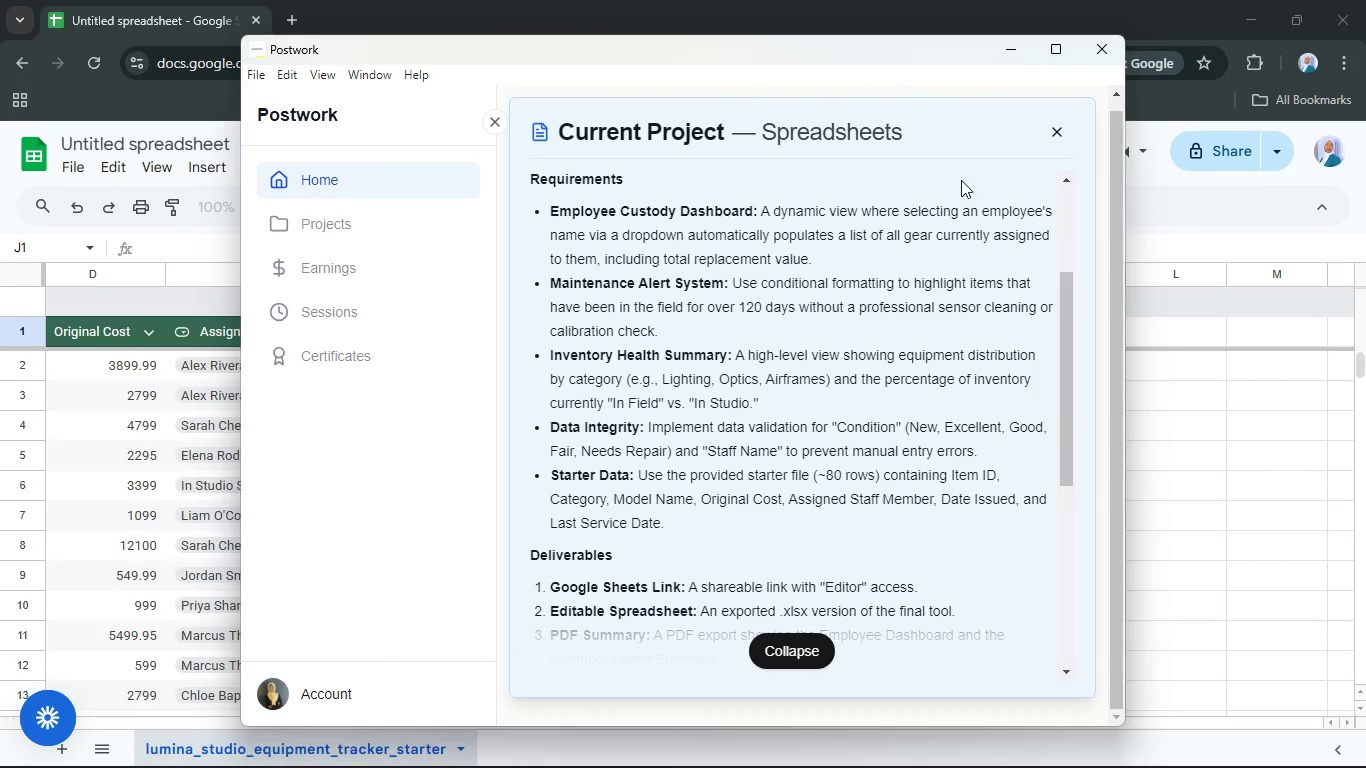 
left_click([961, 331])
 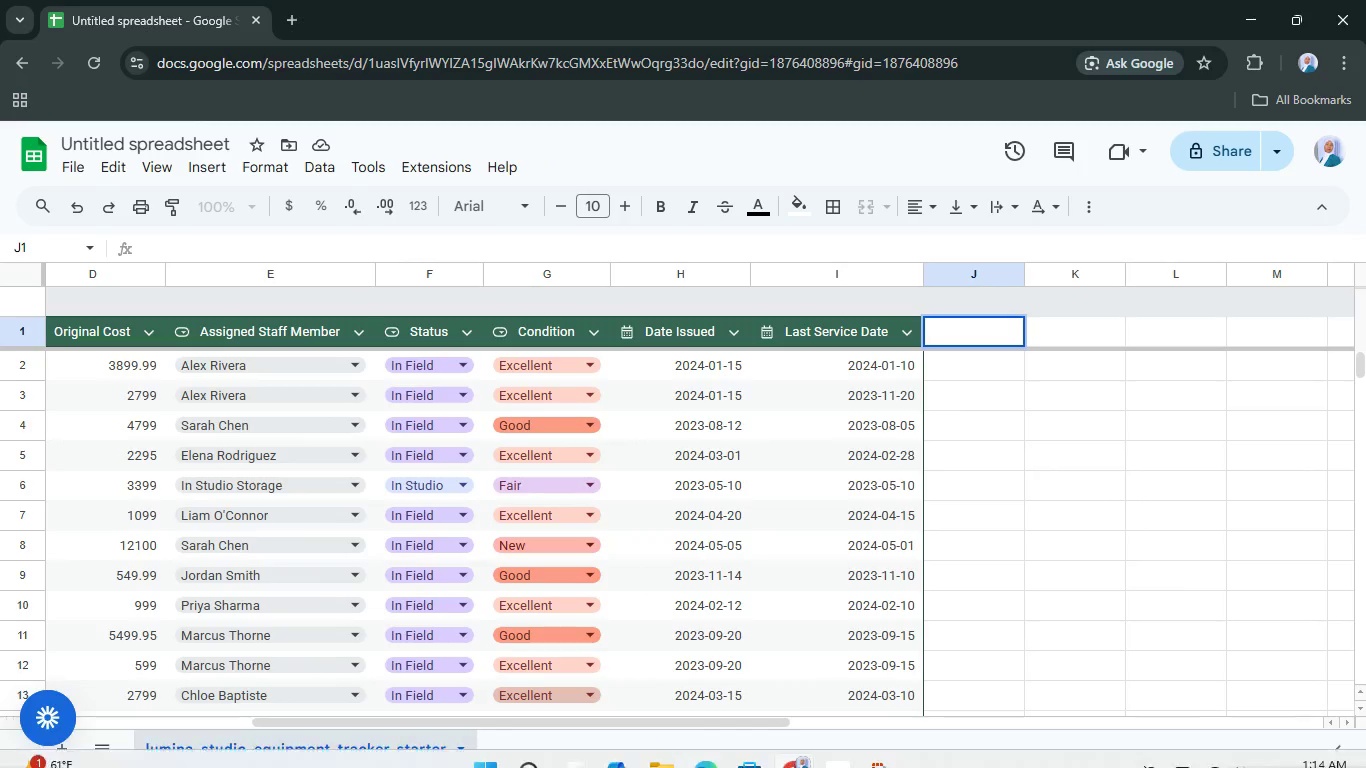 
left_click([862, 757])
 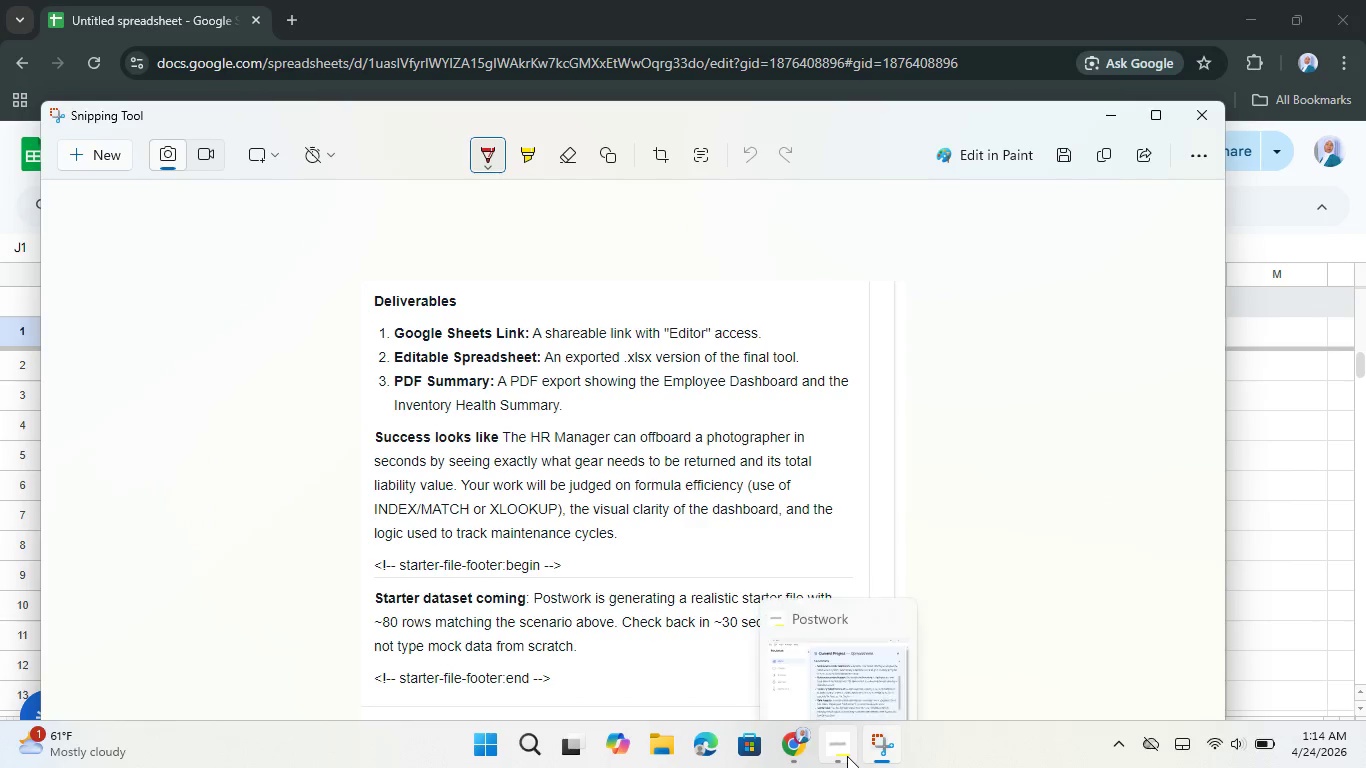 
left_click([831, 747])
 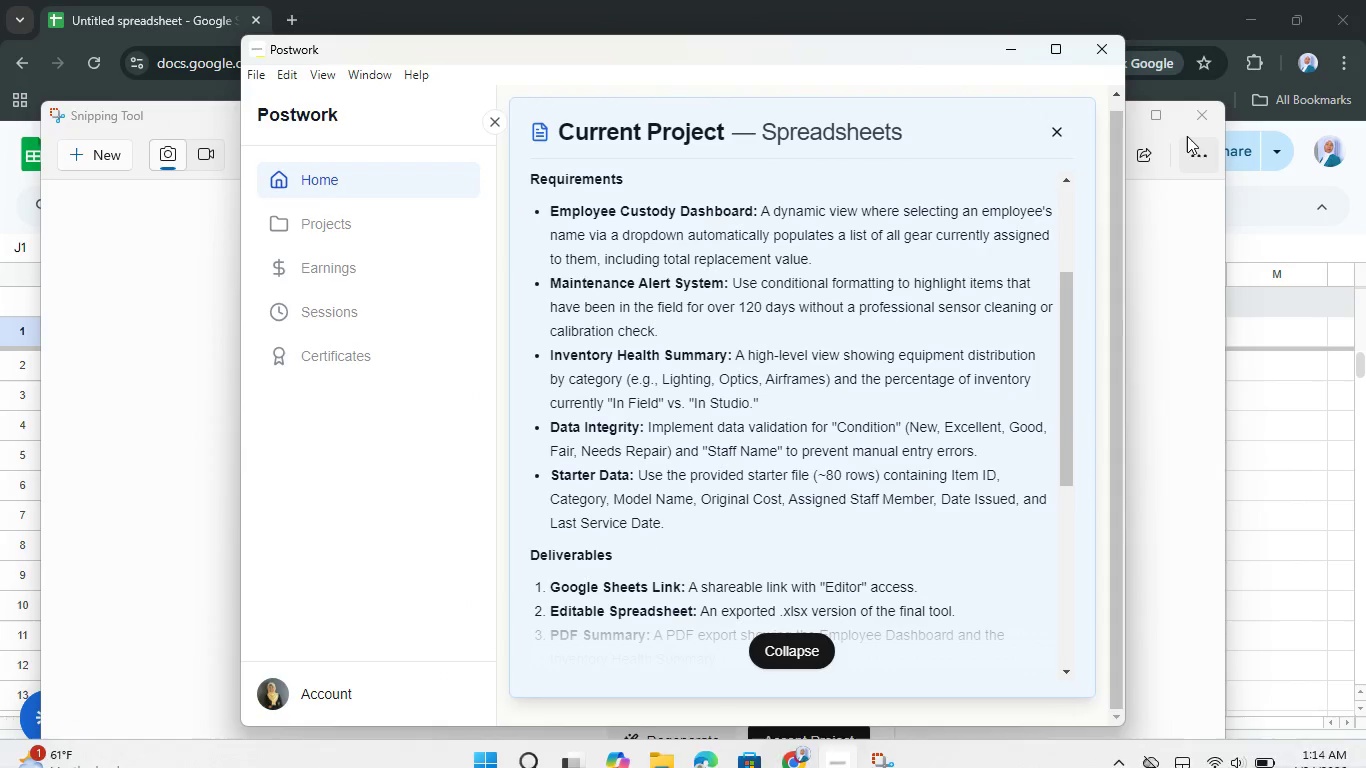 
left_click([1195, 123])